 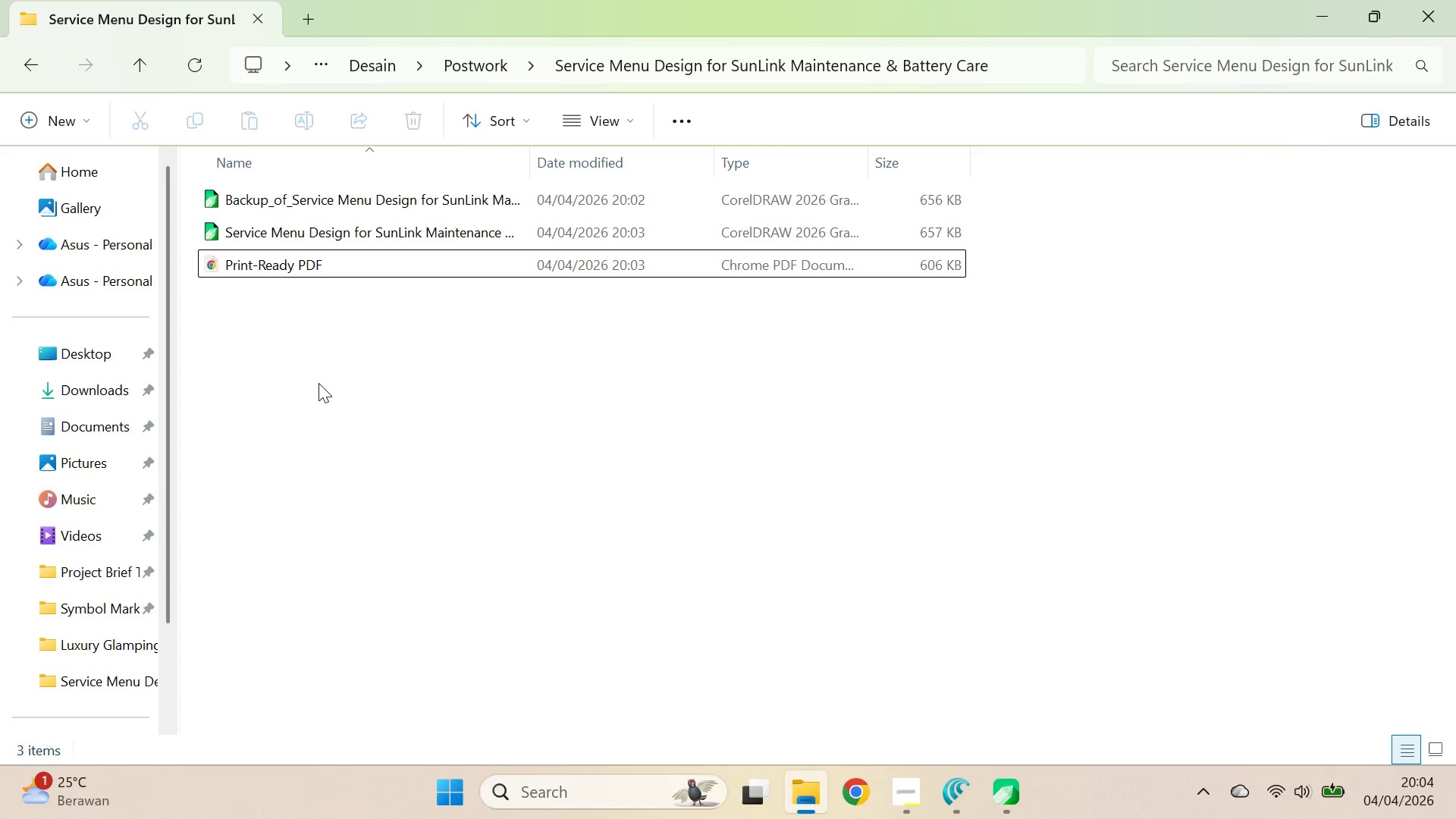 
key(Alt+Tab)
 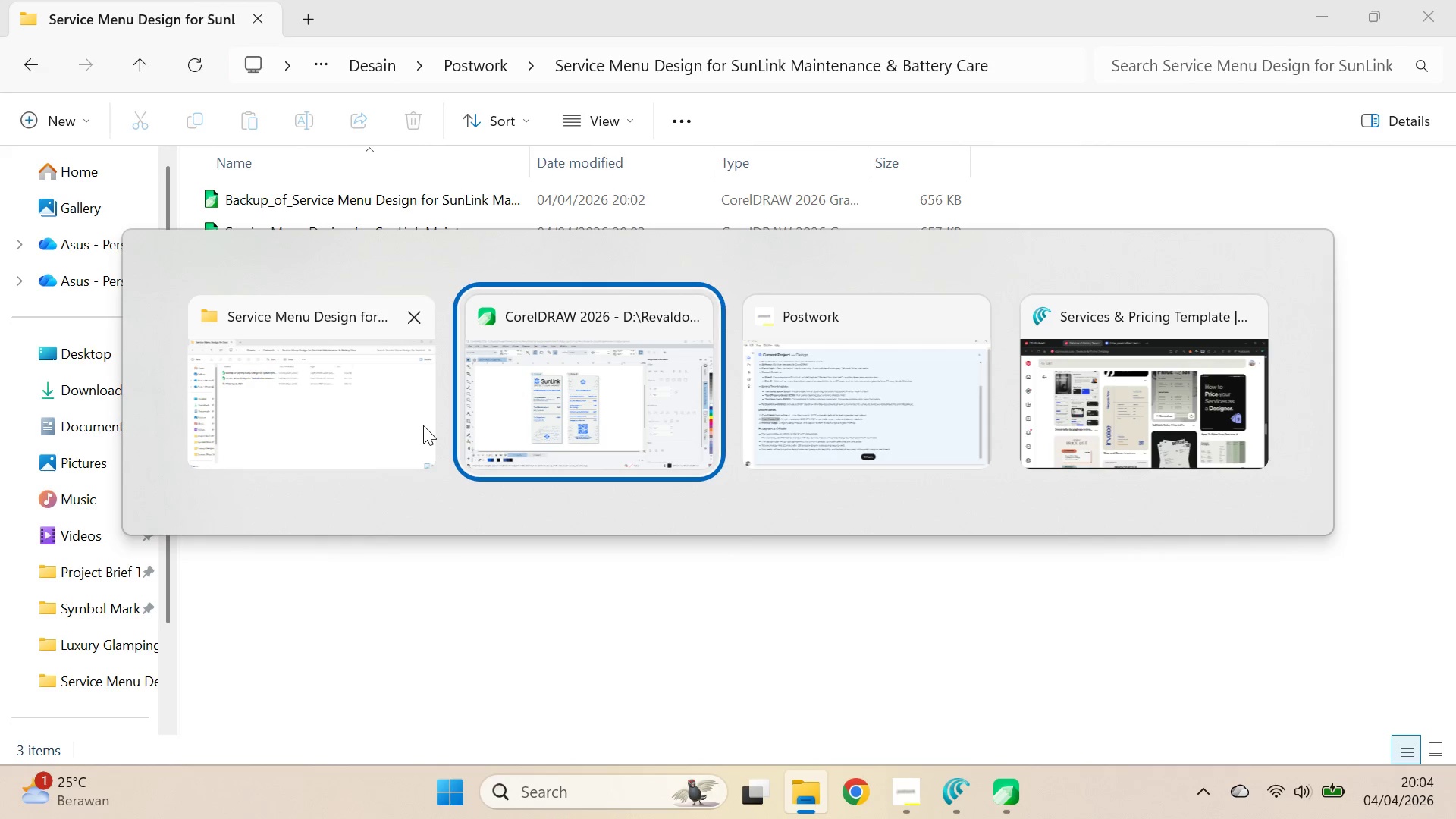 
key(Alt+Tab)
 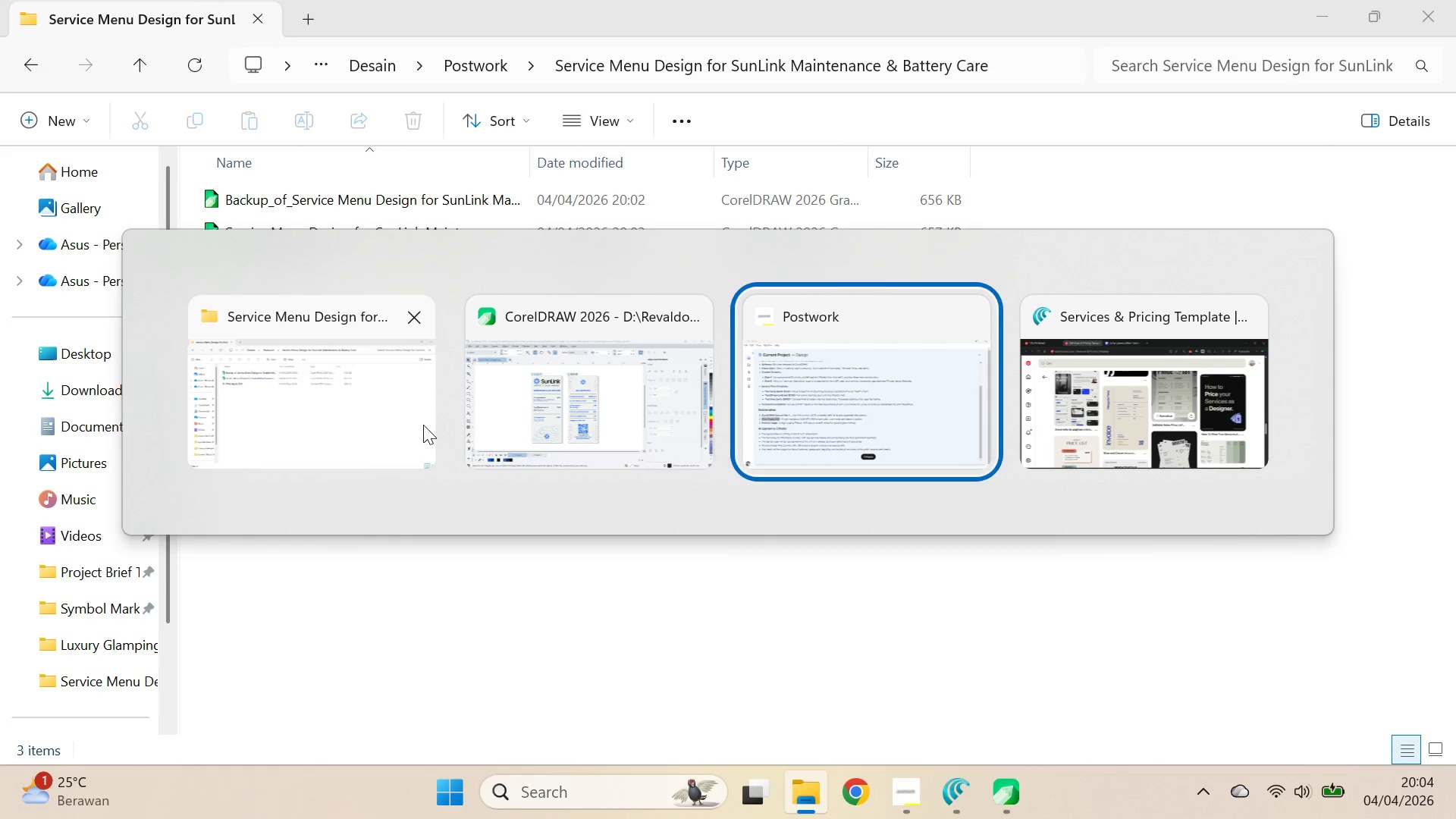 
key(Alt+Tab)
 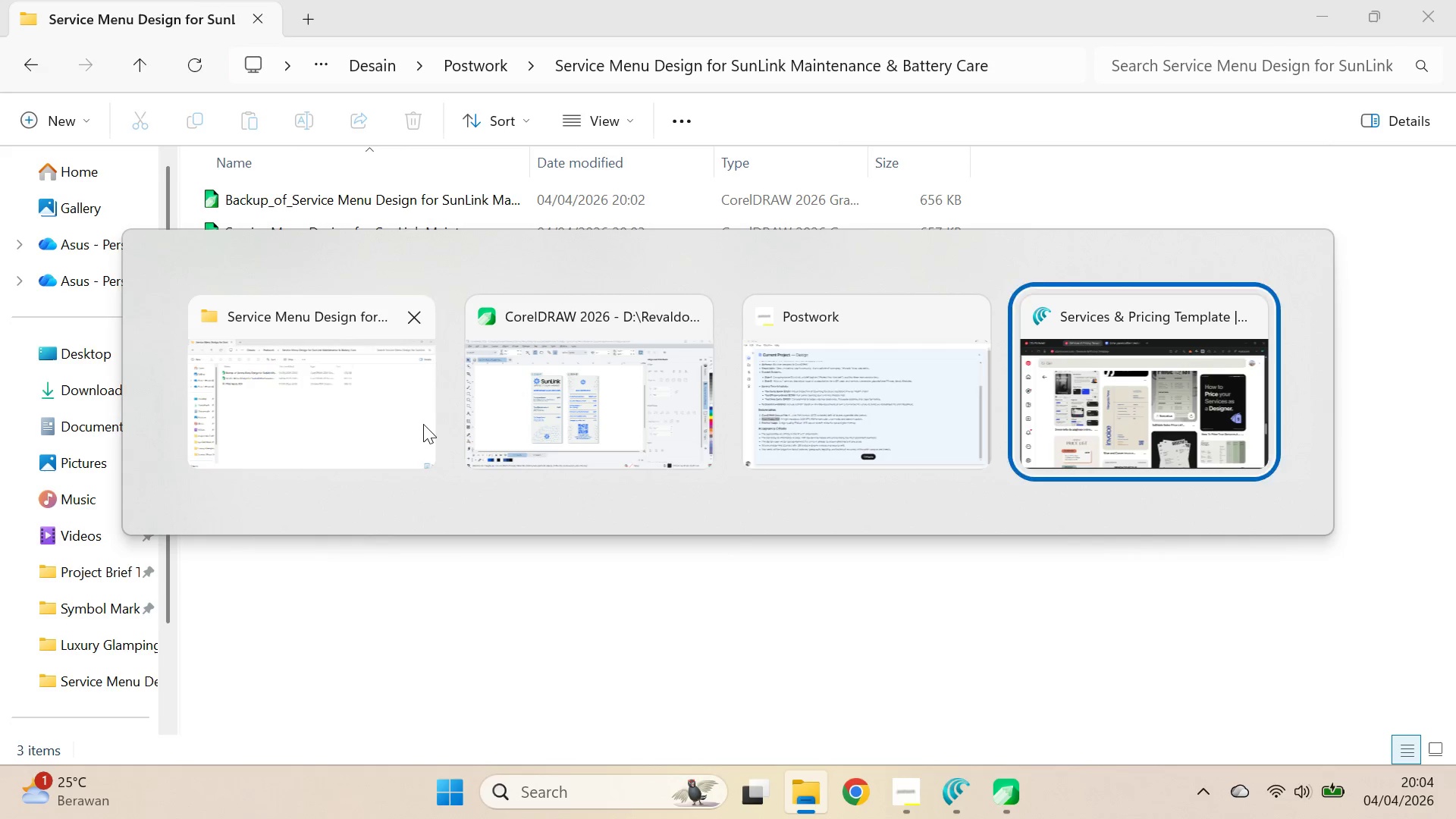 
key(Alt+Tab)
 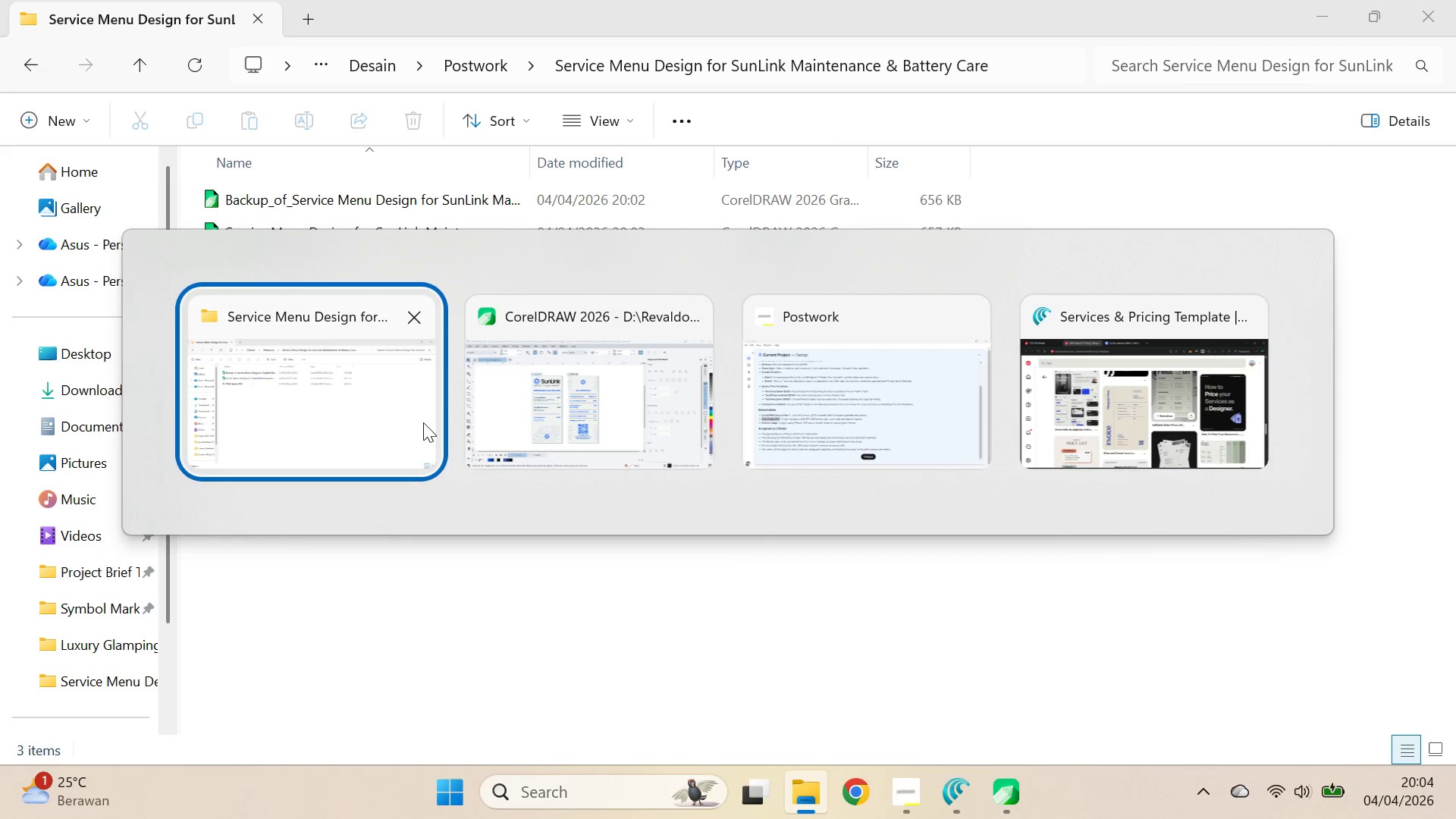 
key(Alt+Tab)
 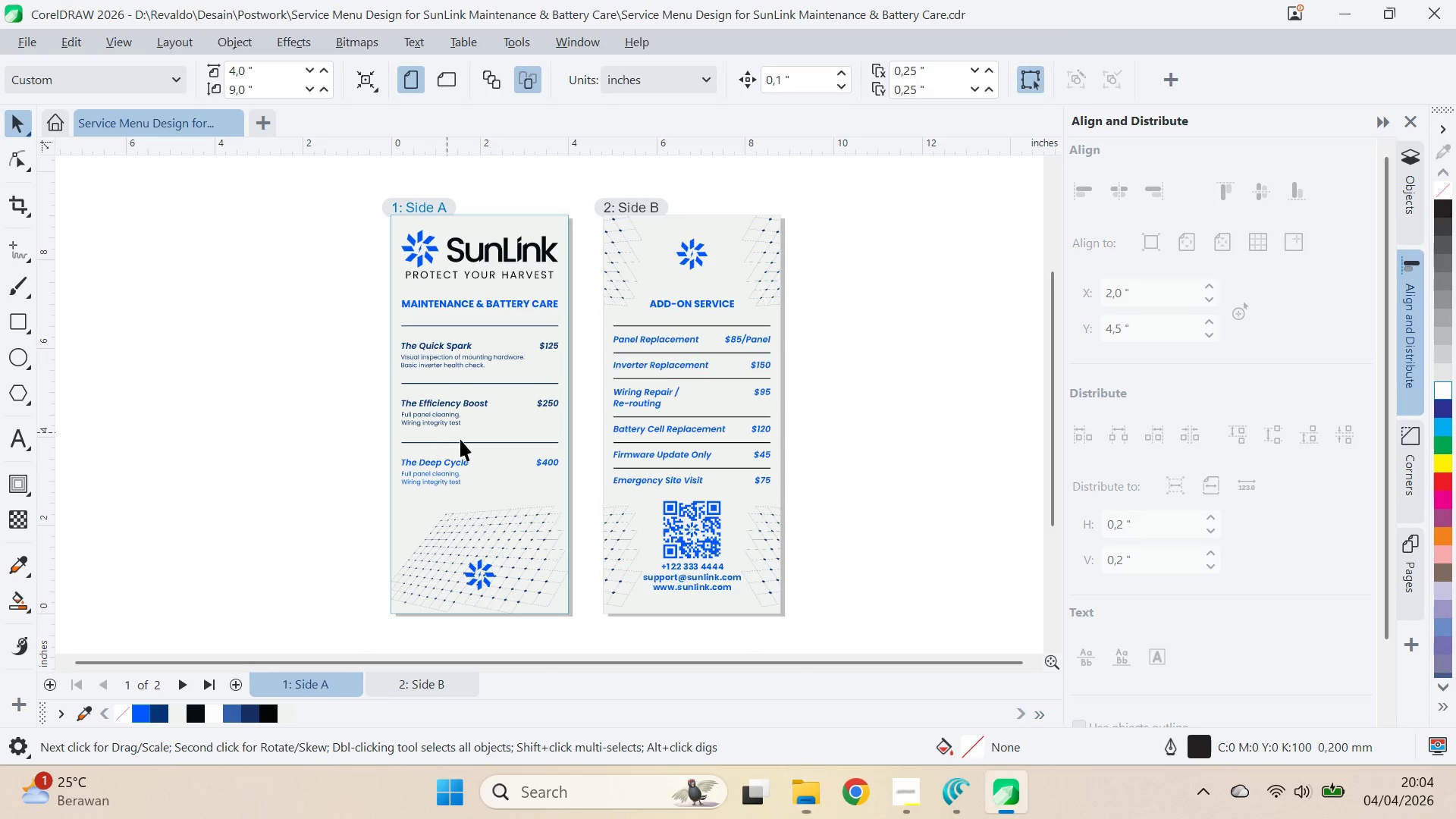 
left_click([818, 426])
 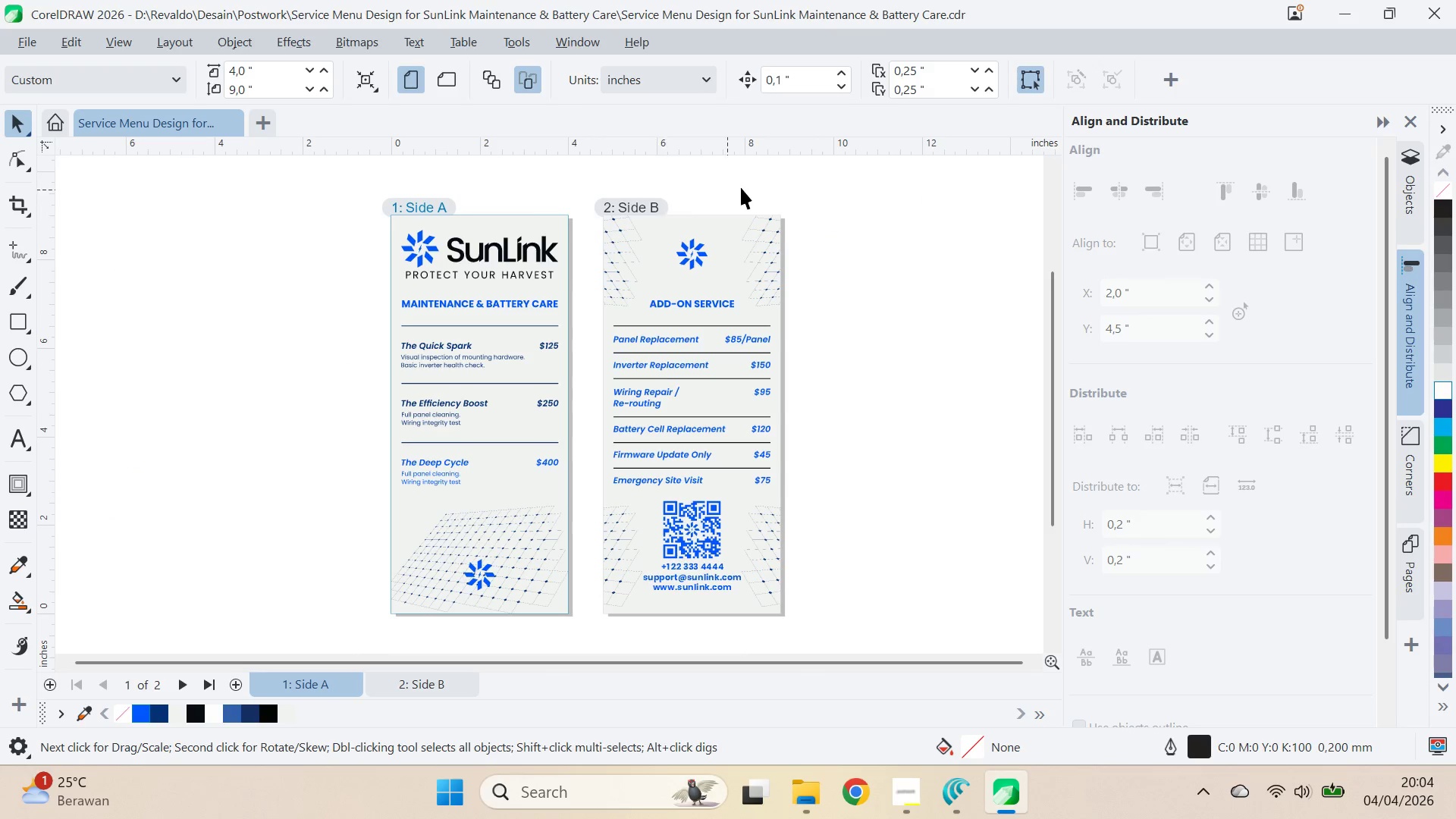 
key(Control+S)
 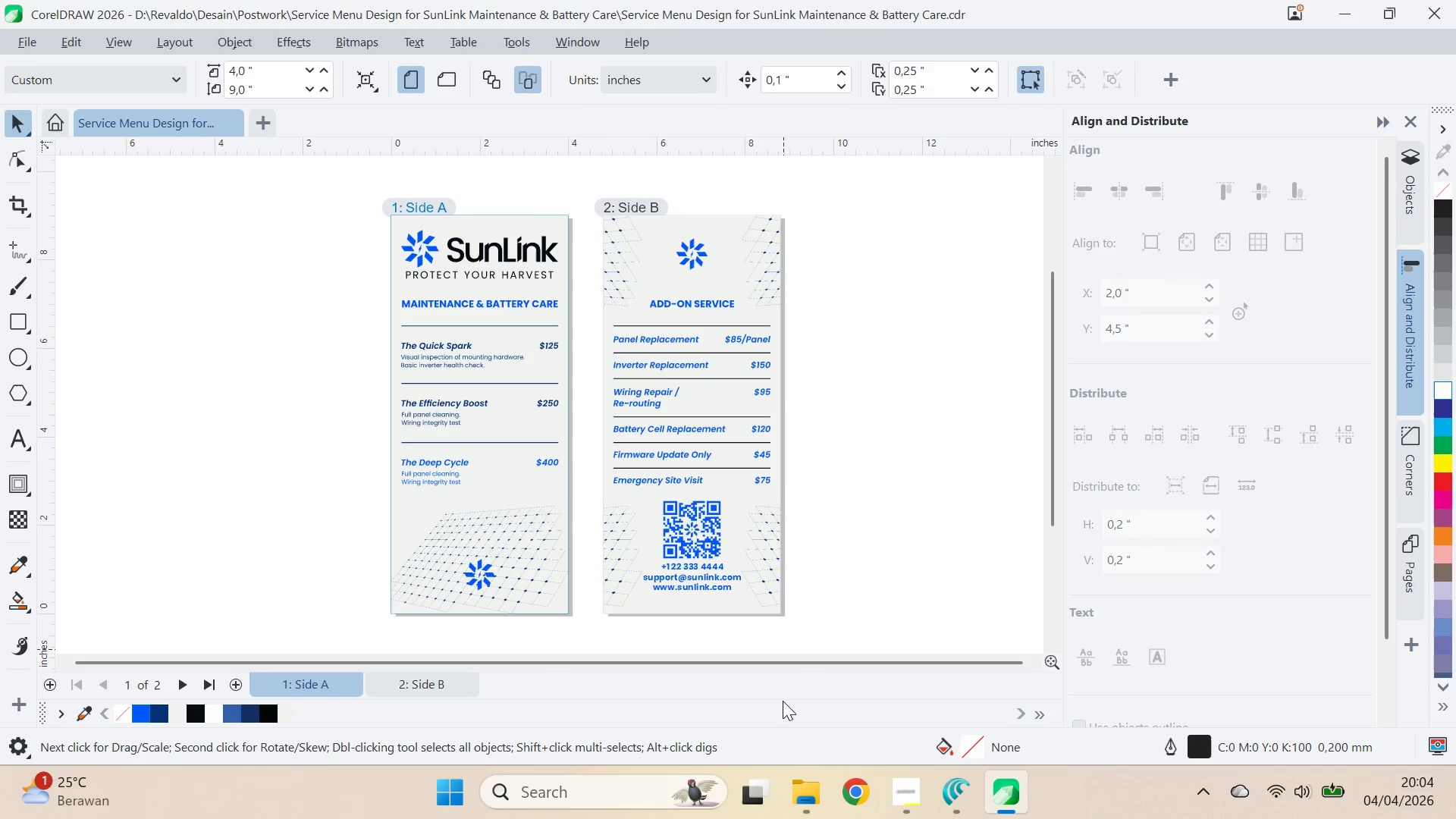 
left_click([926, 790])